 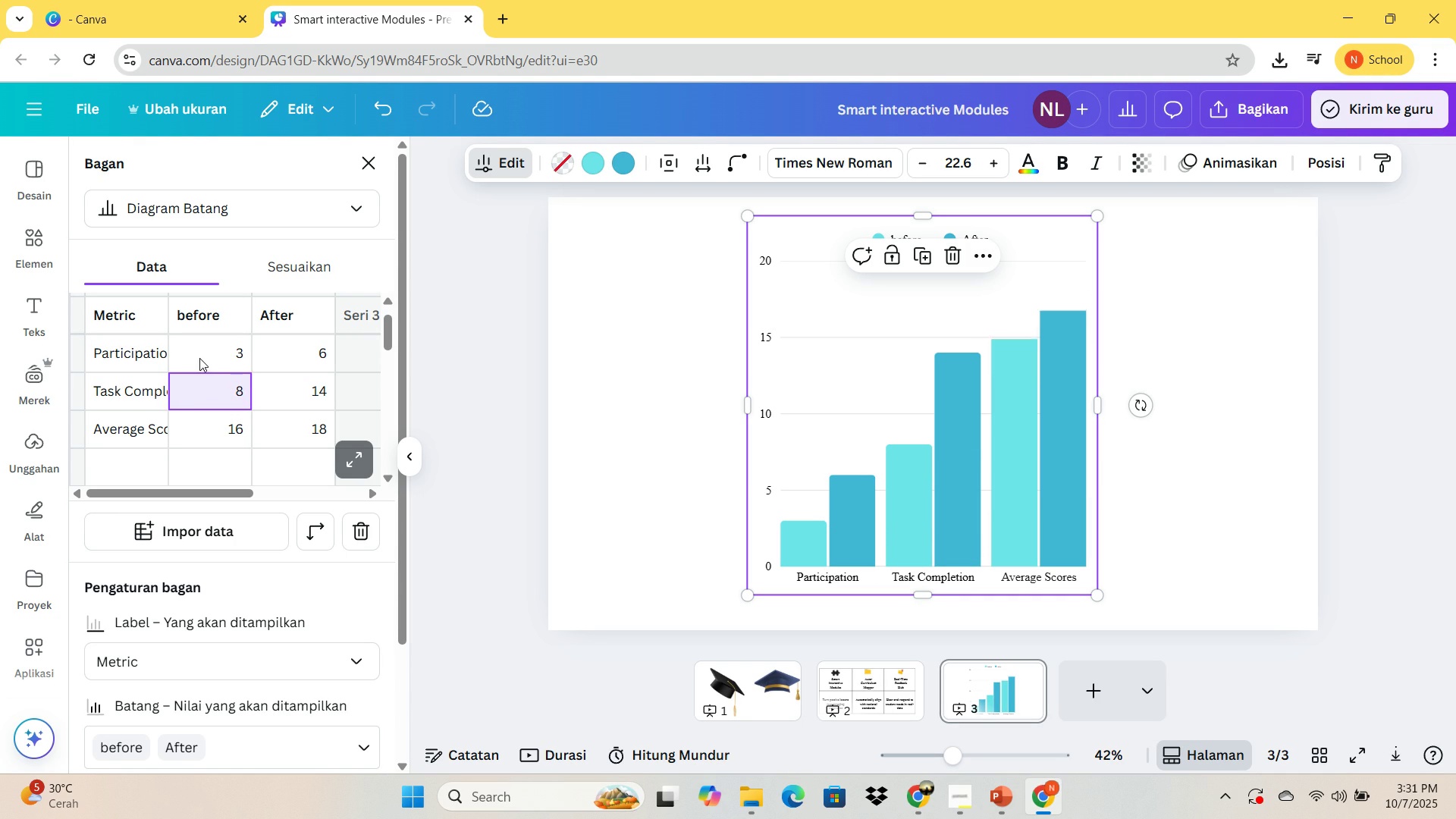 
left_click([199, 358])
 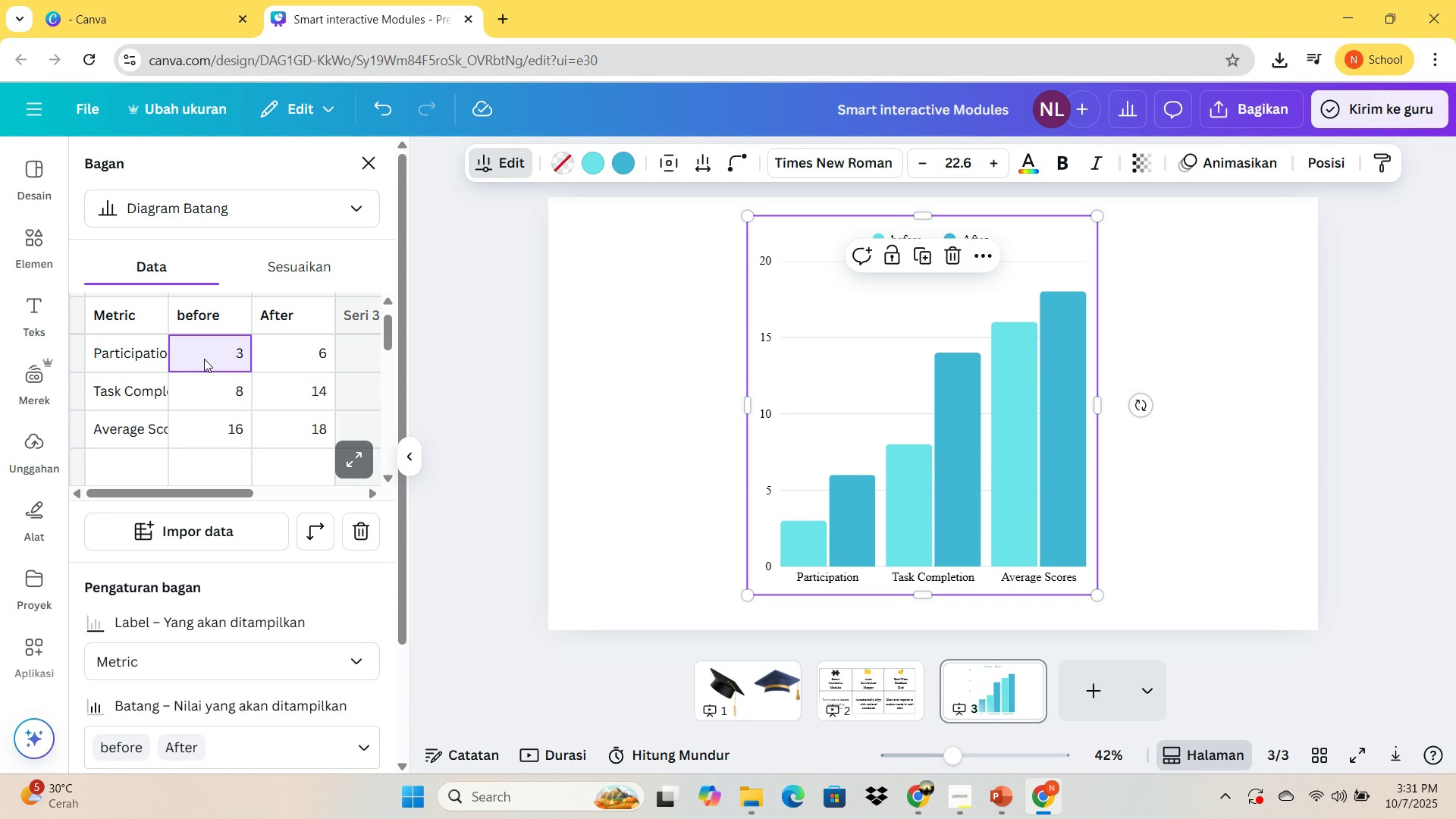 
type(60)
 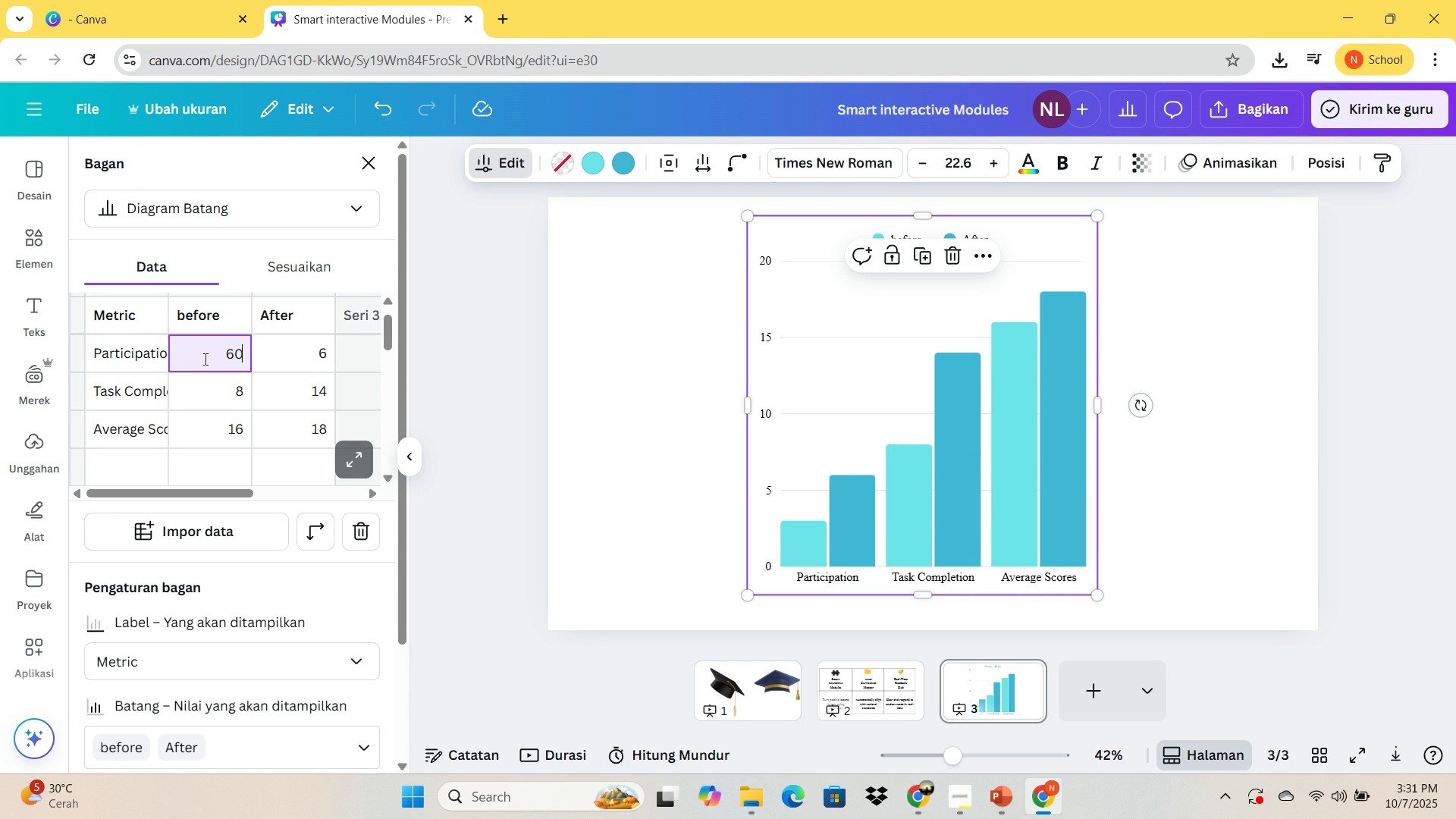 
key(ArrowDown)
 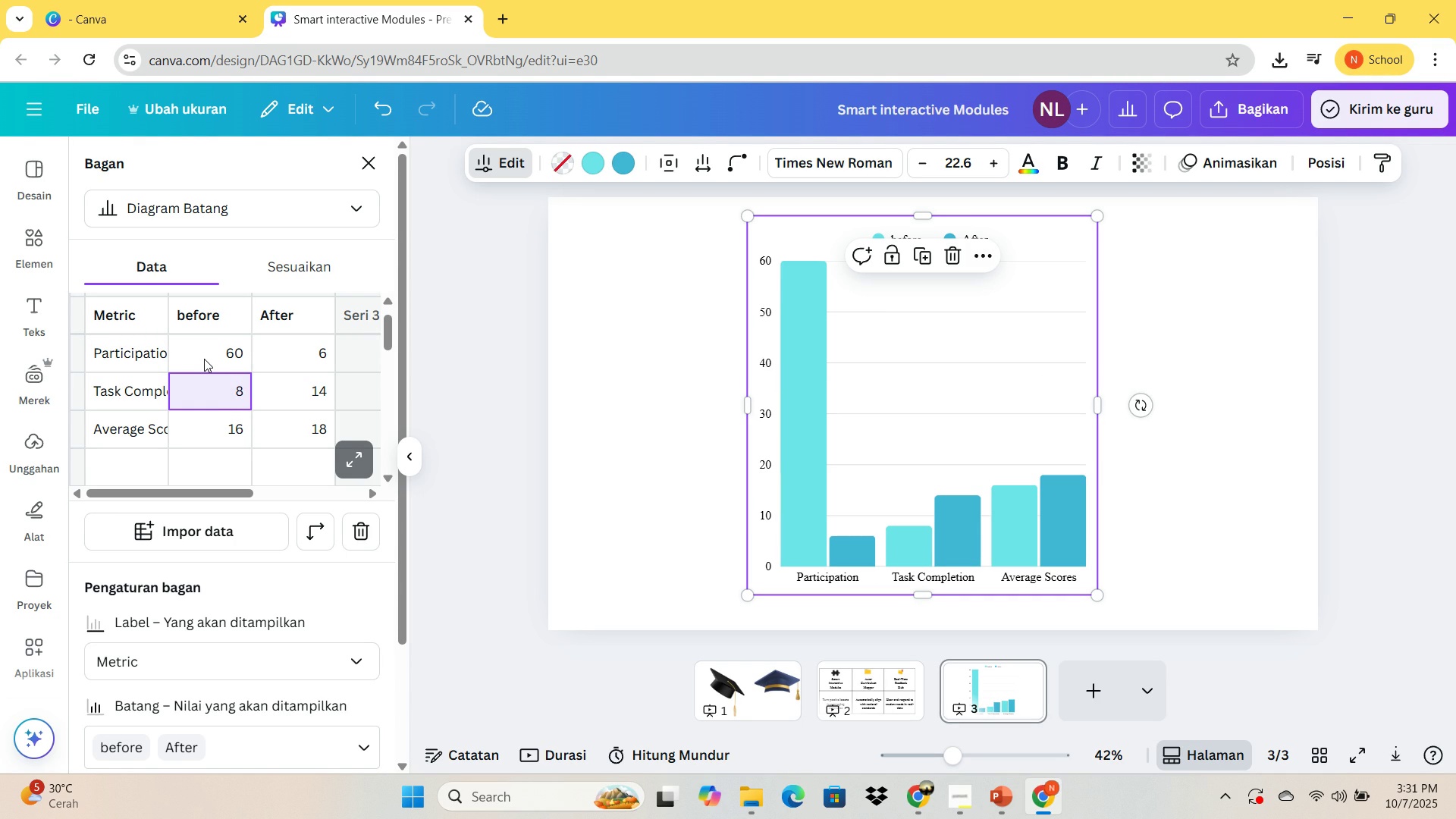 
type(65)
 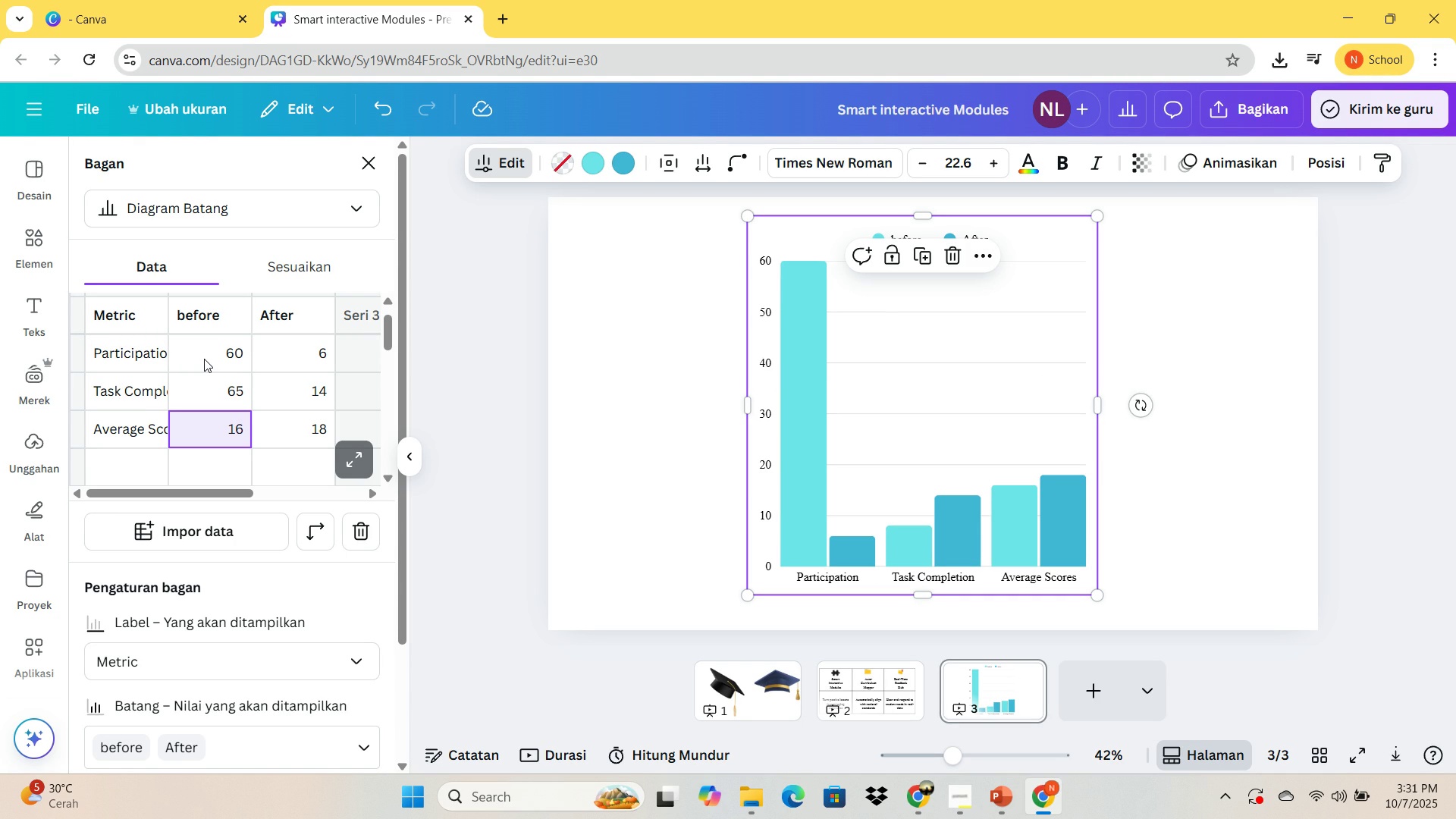 
key(ArrowDown)
 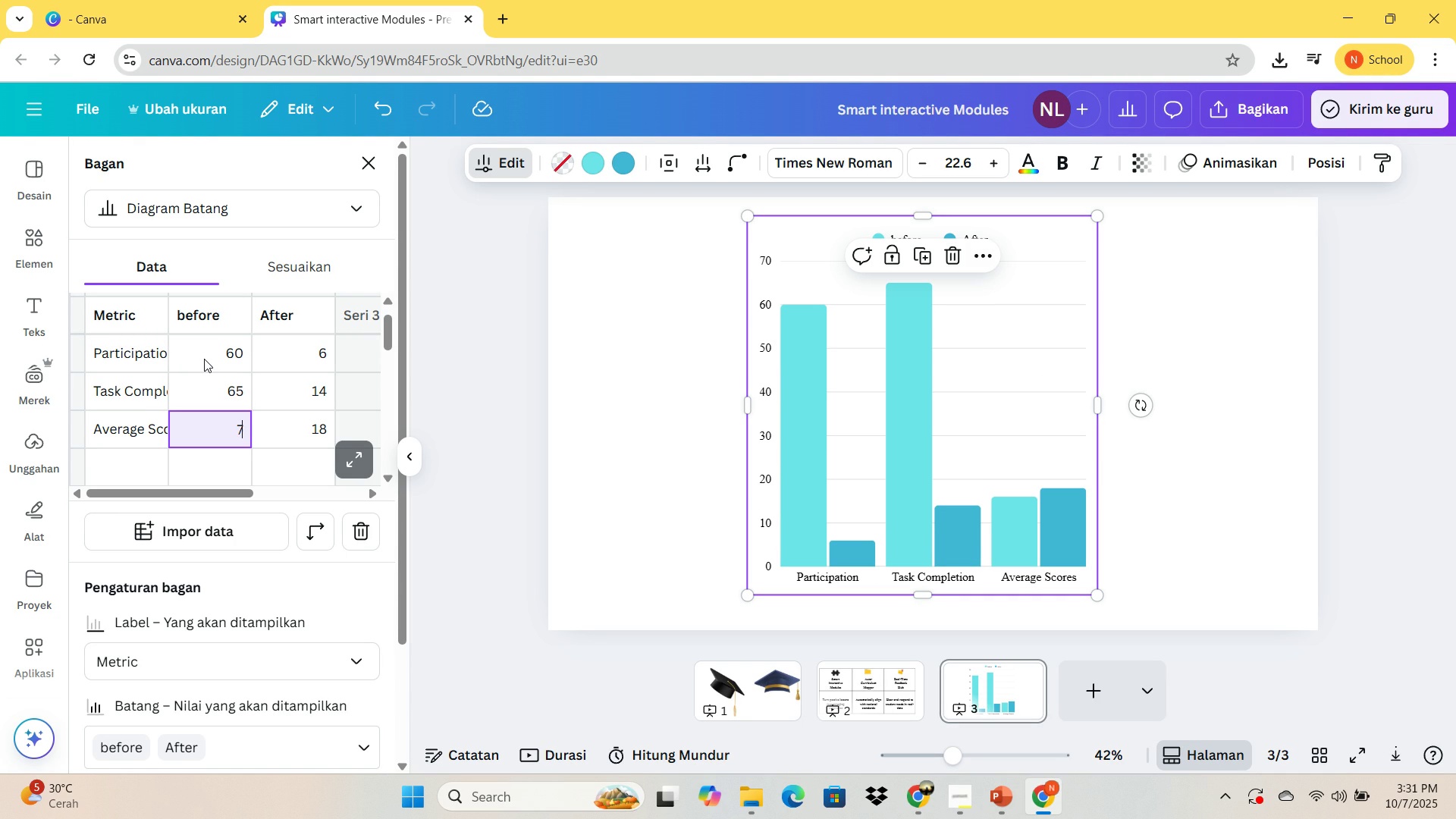 
type(70)
 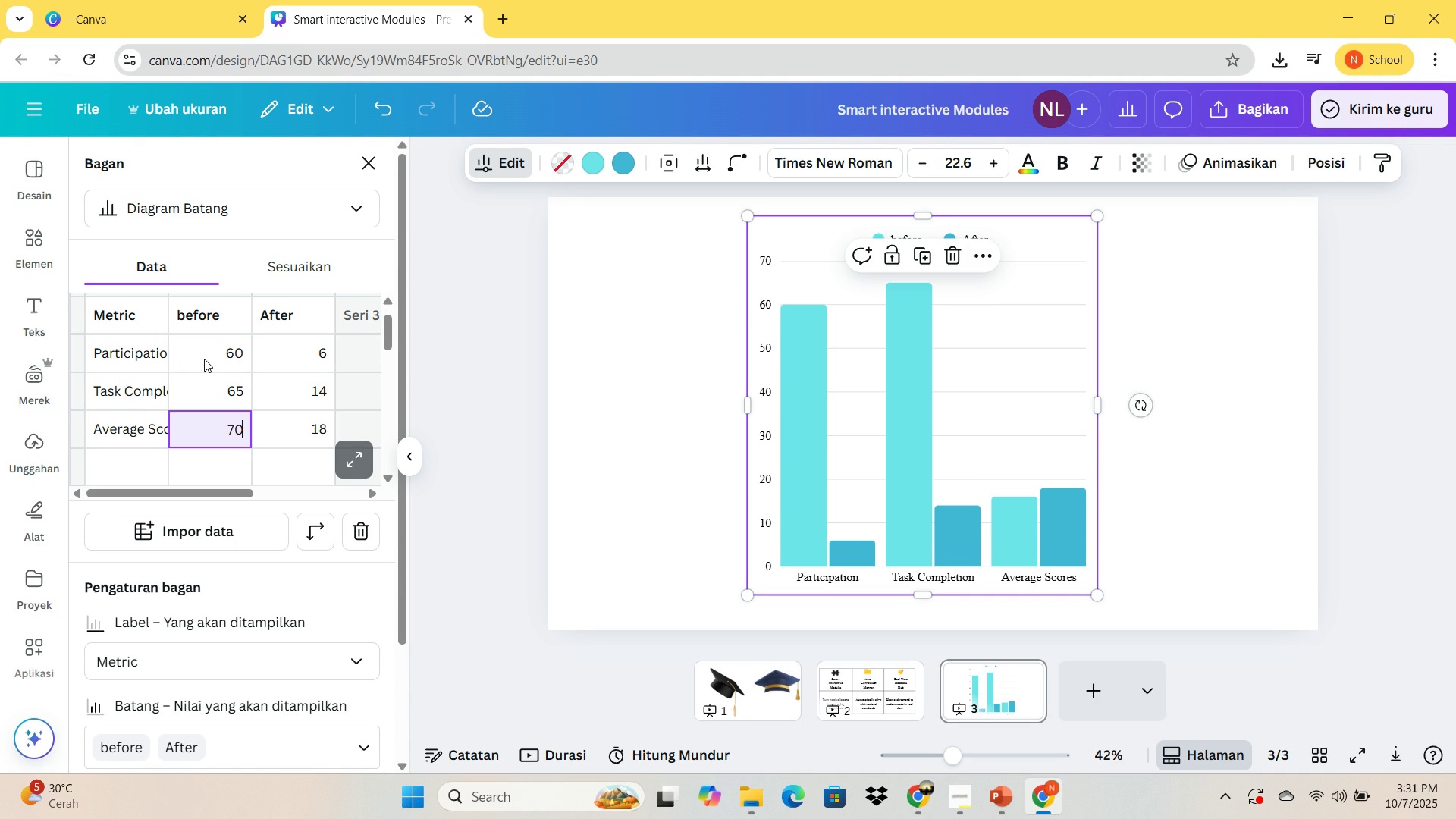 
key(ArrowRight)
 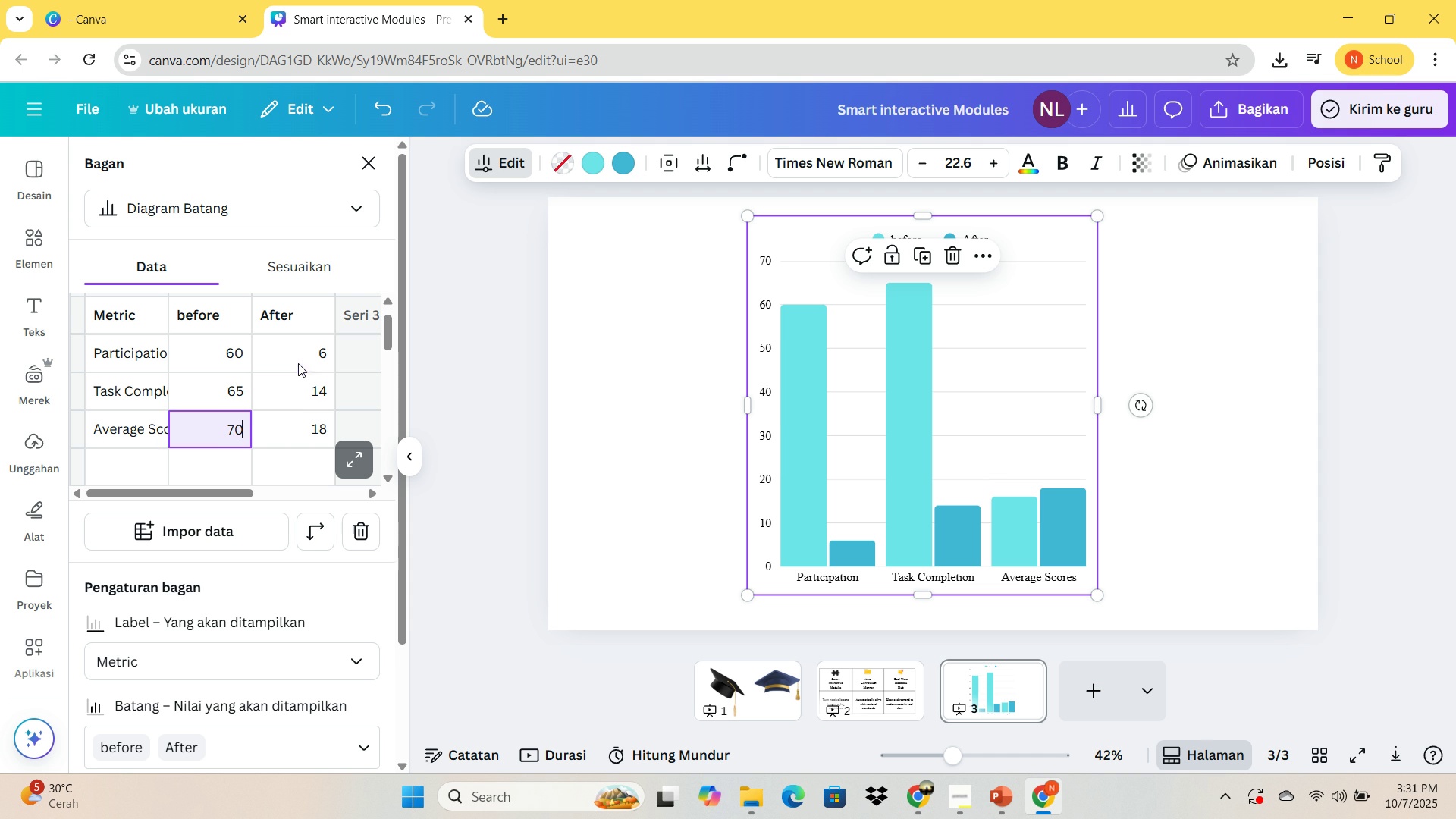 
left_click([298, 363])
 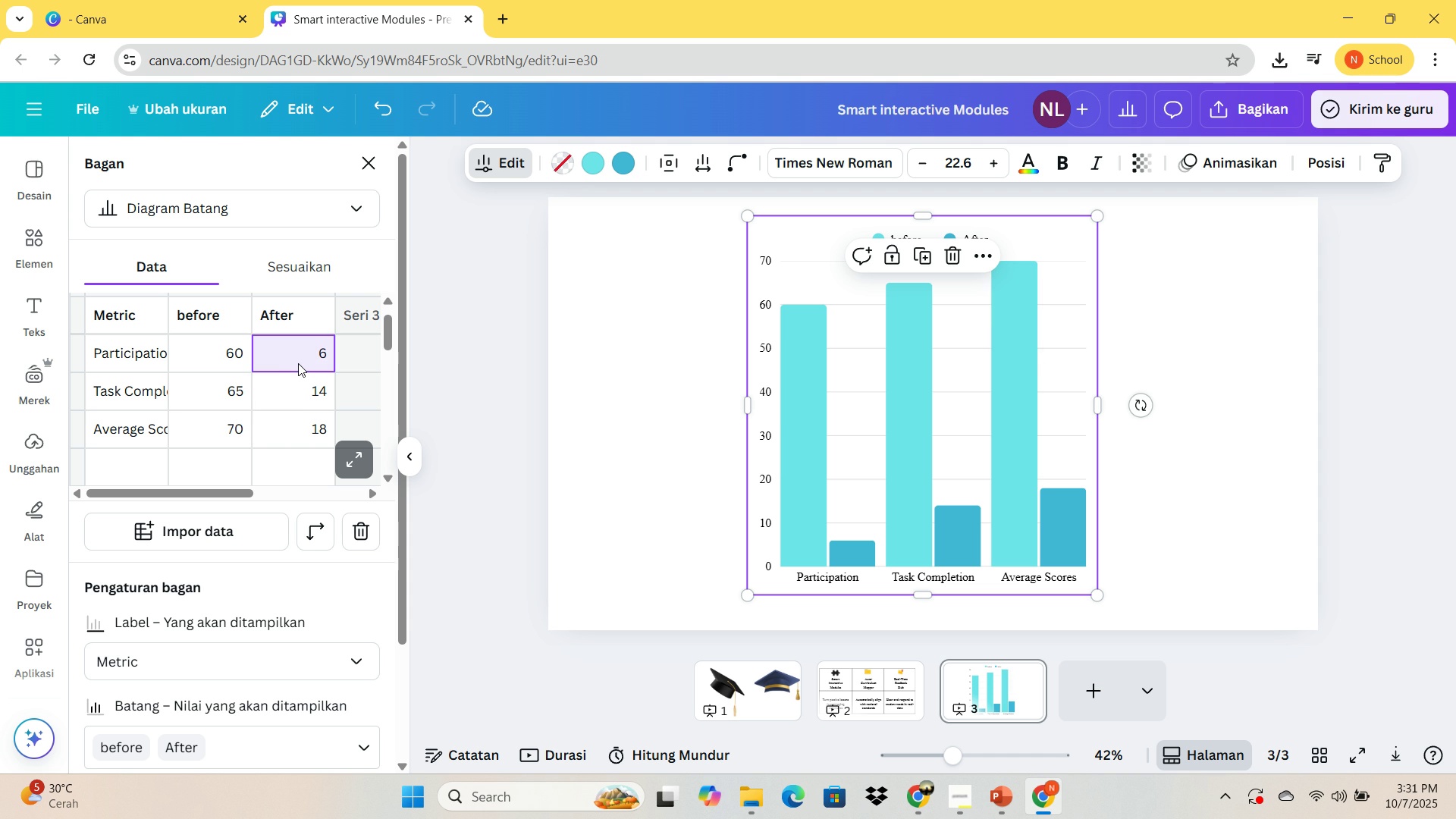 
type(85)
 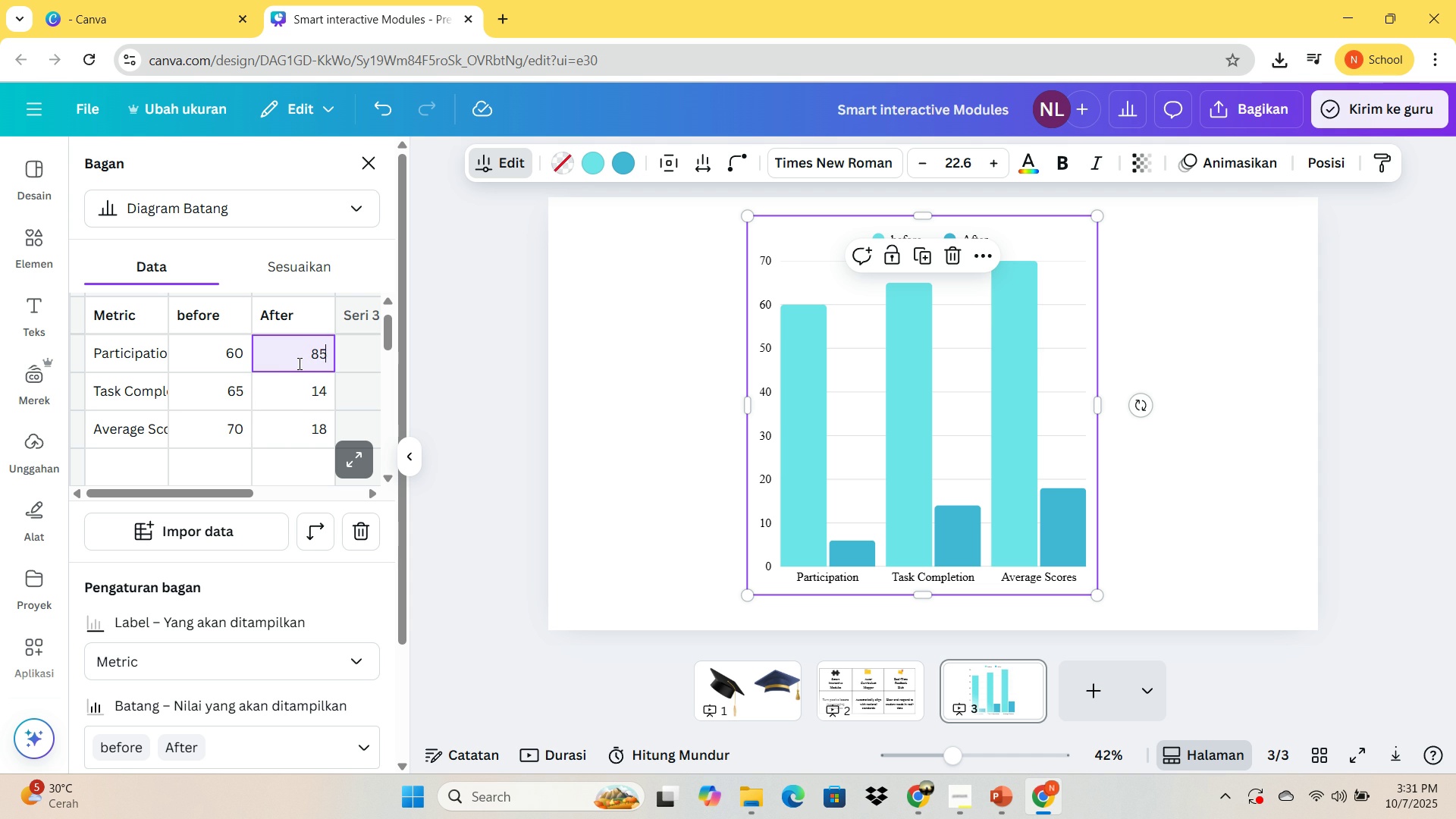 
key(ArrowDown)
 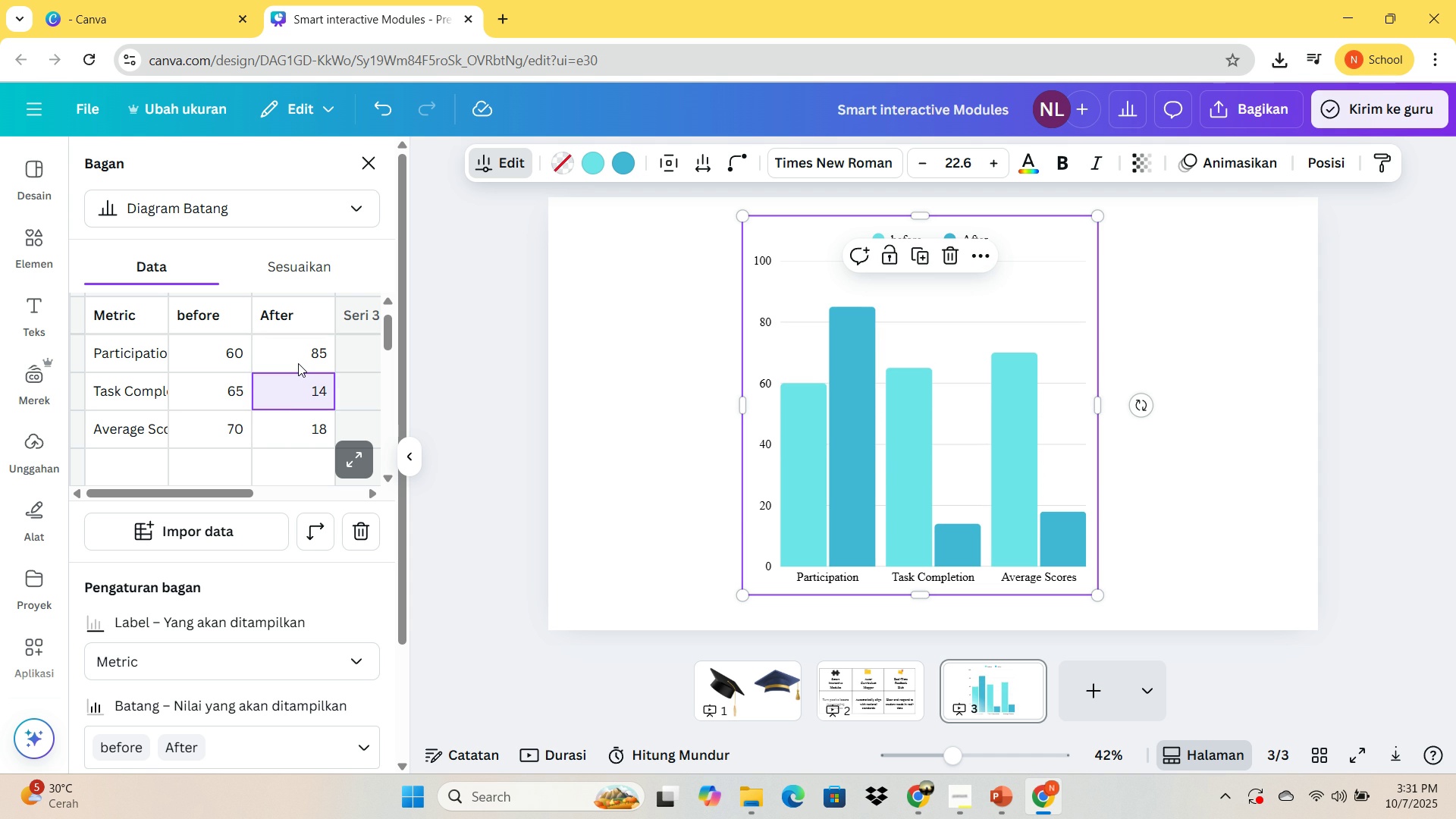 
type(80)
 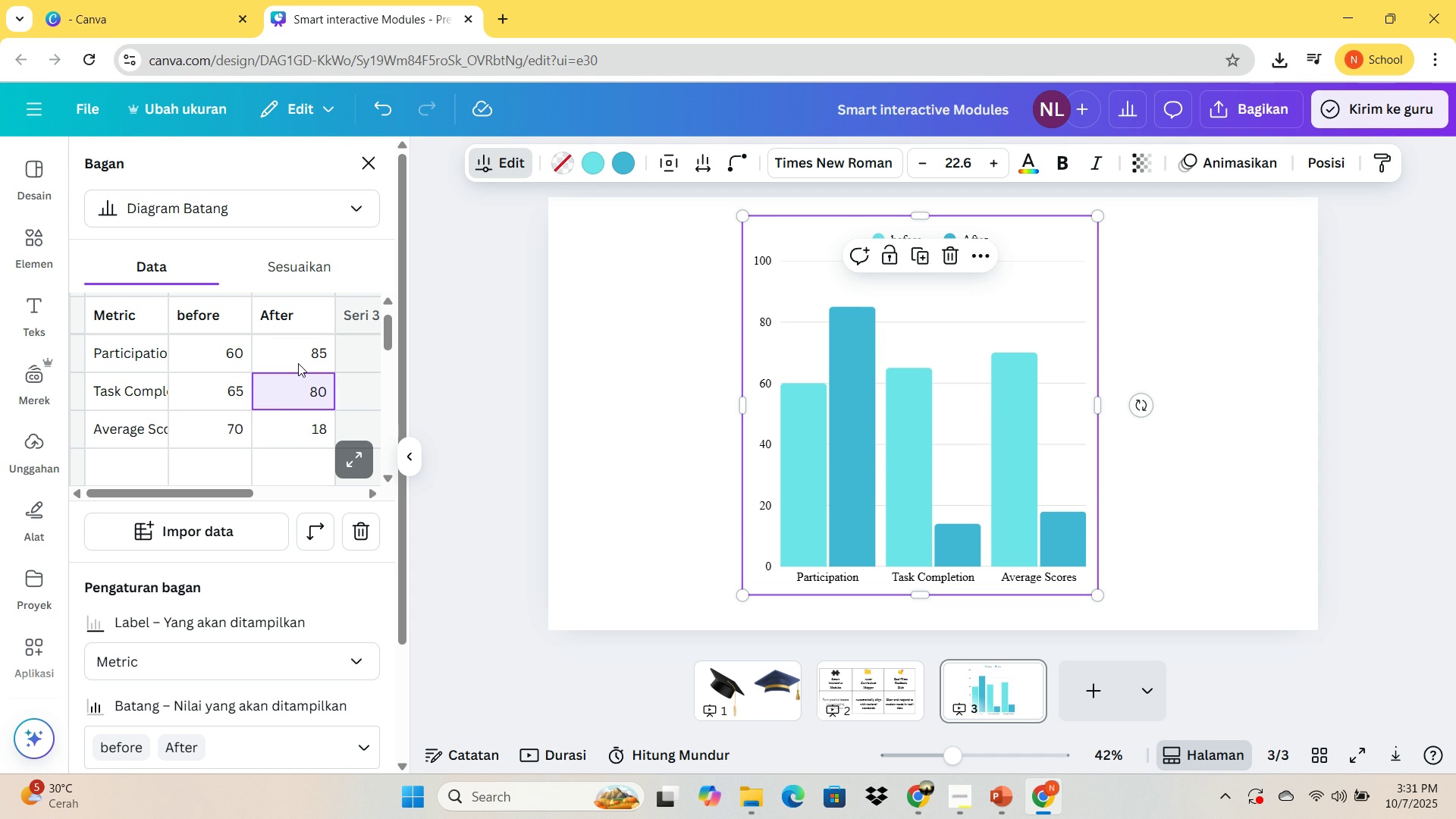 
key(ArrowDown)
 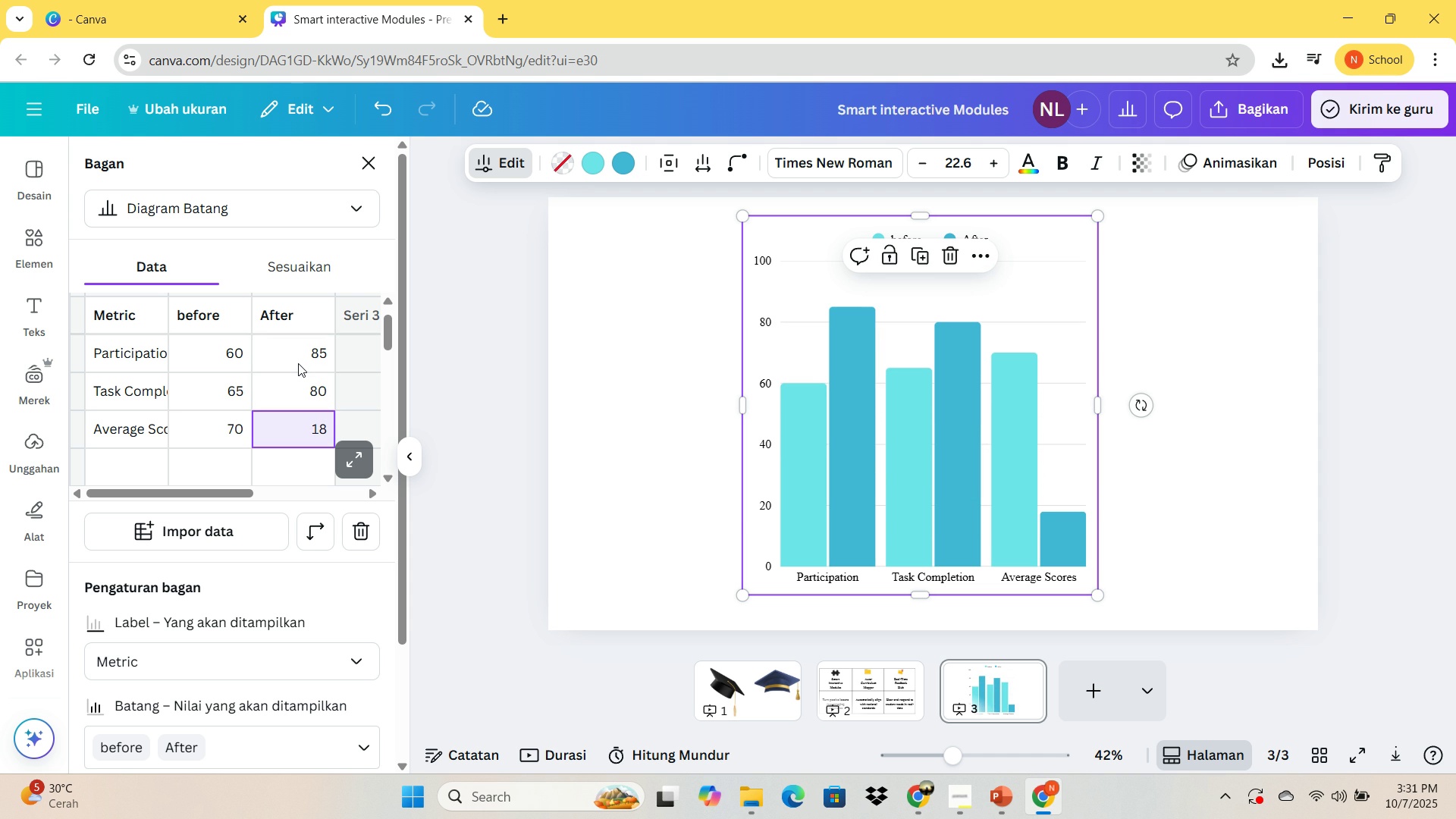 
type(88)
 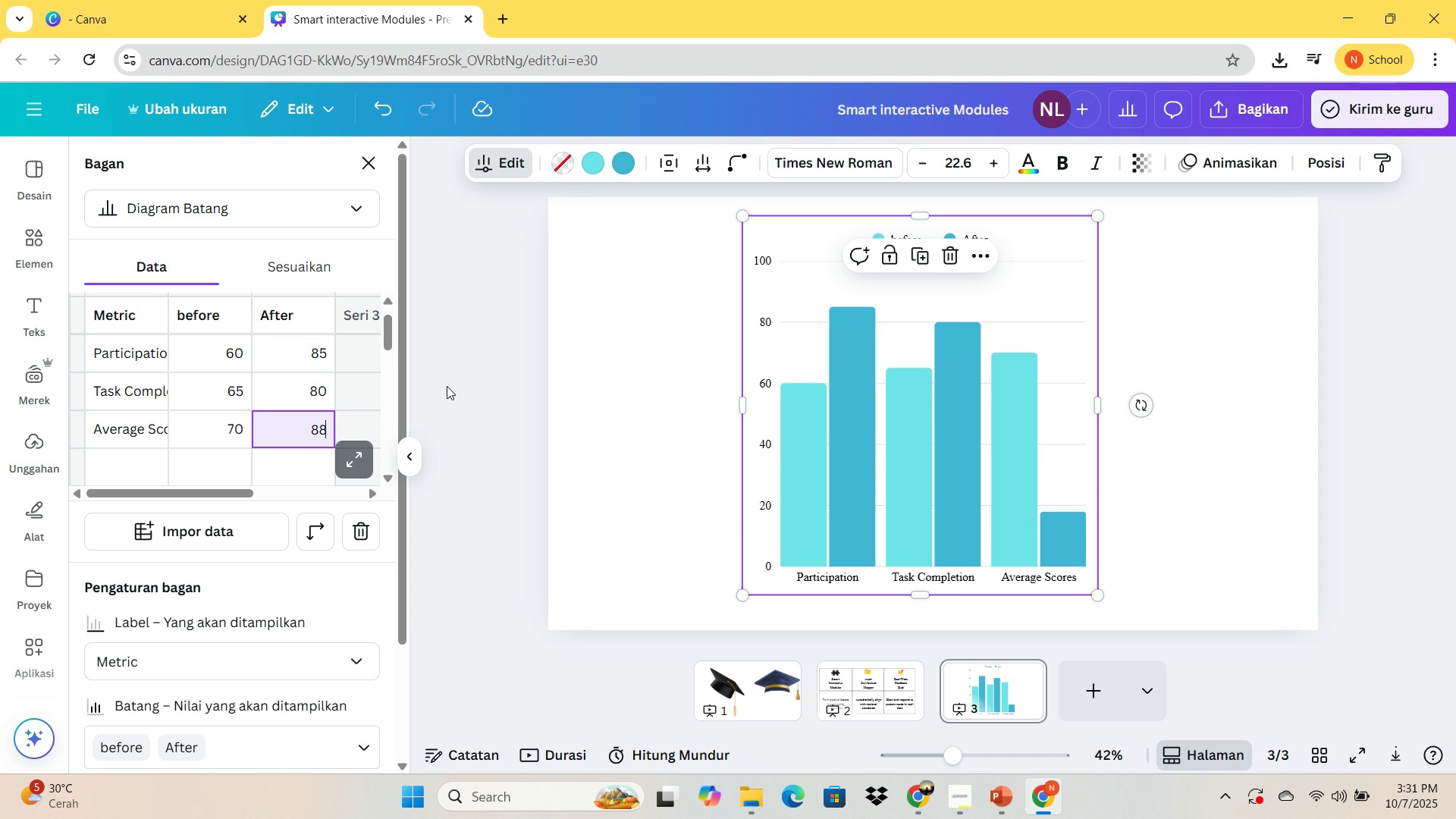 
left_click([447, 382])
 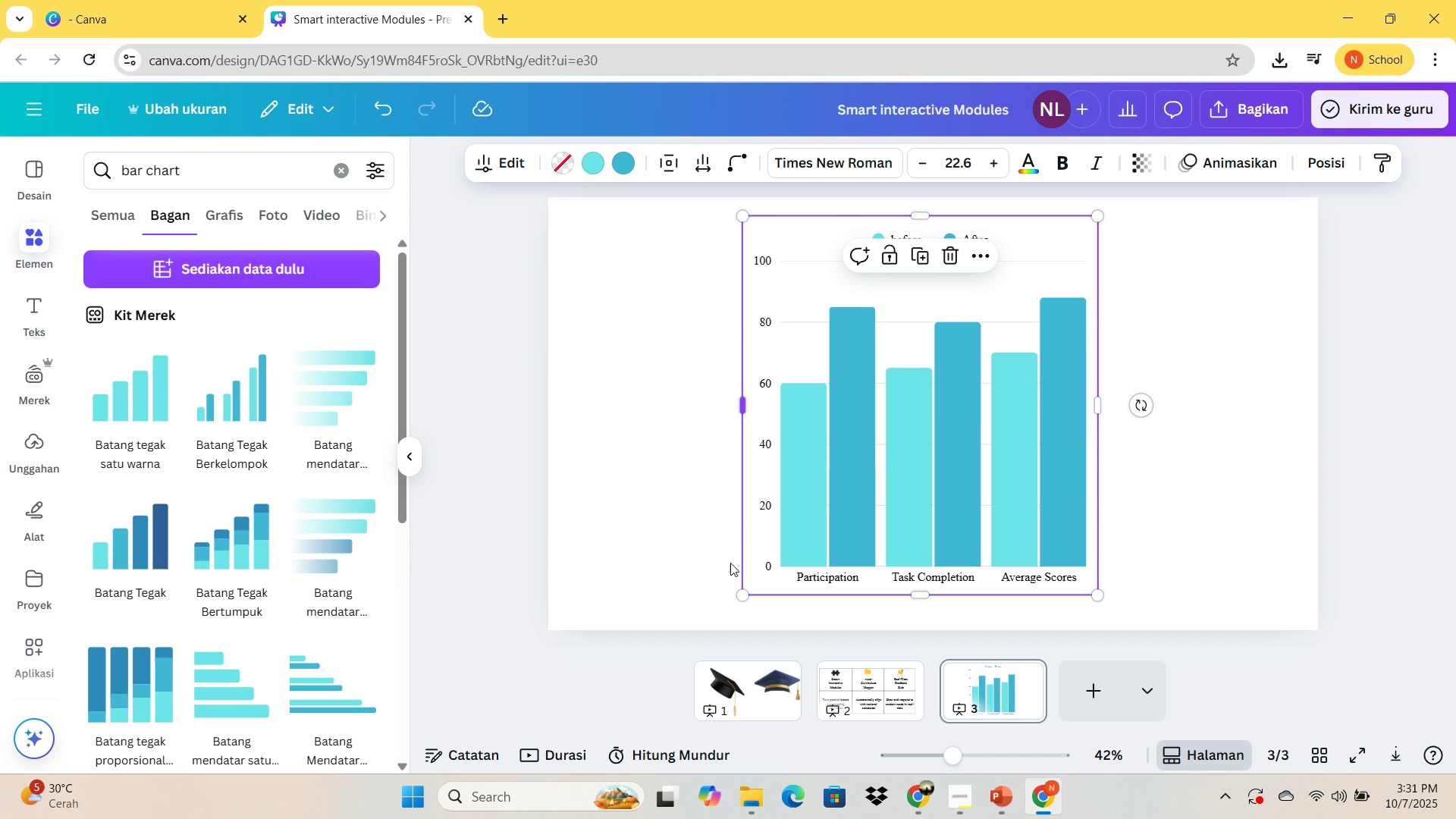 
wait(7.2)
 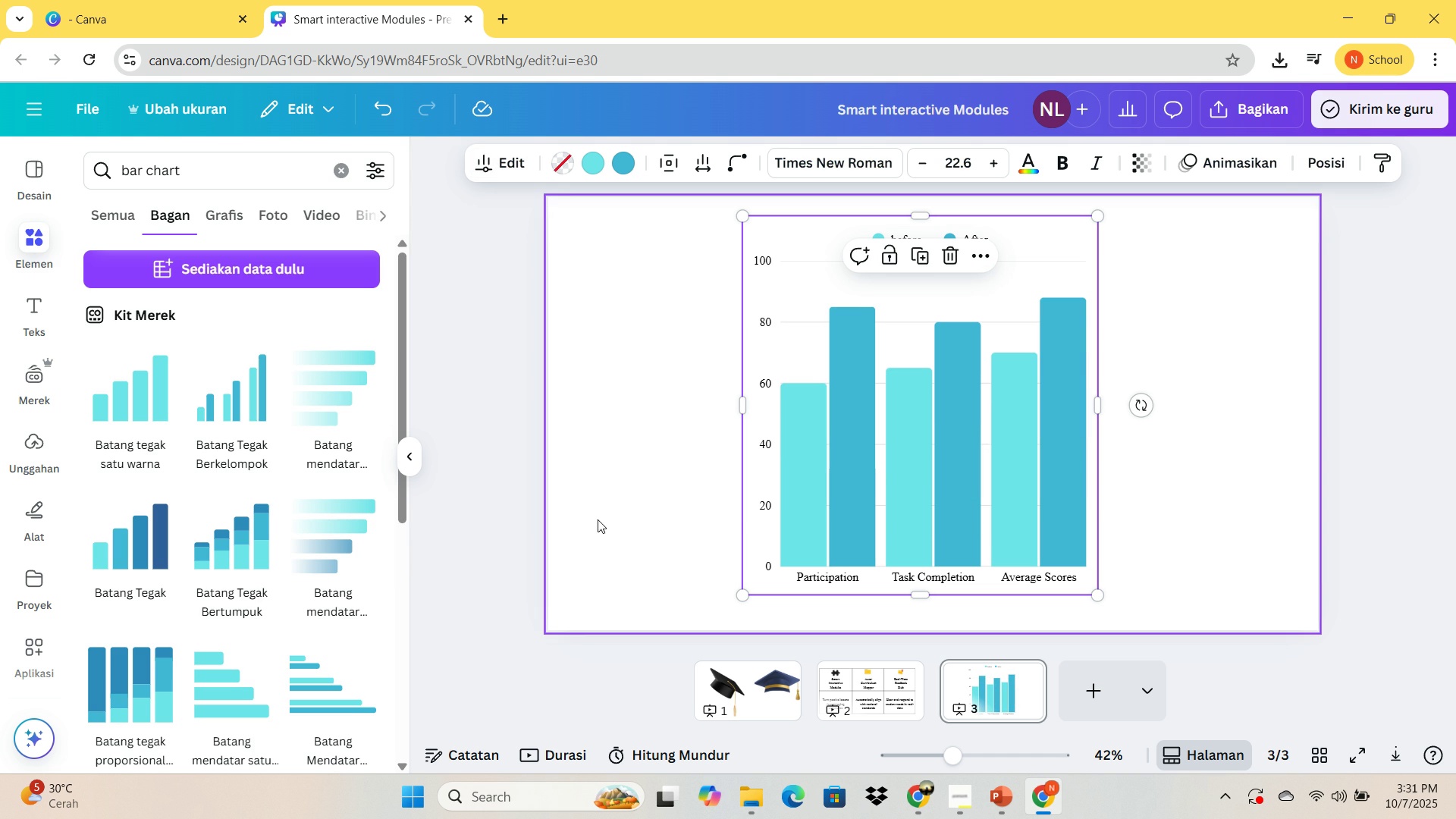 
left_click([703, 341])
 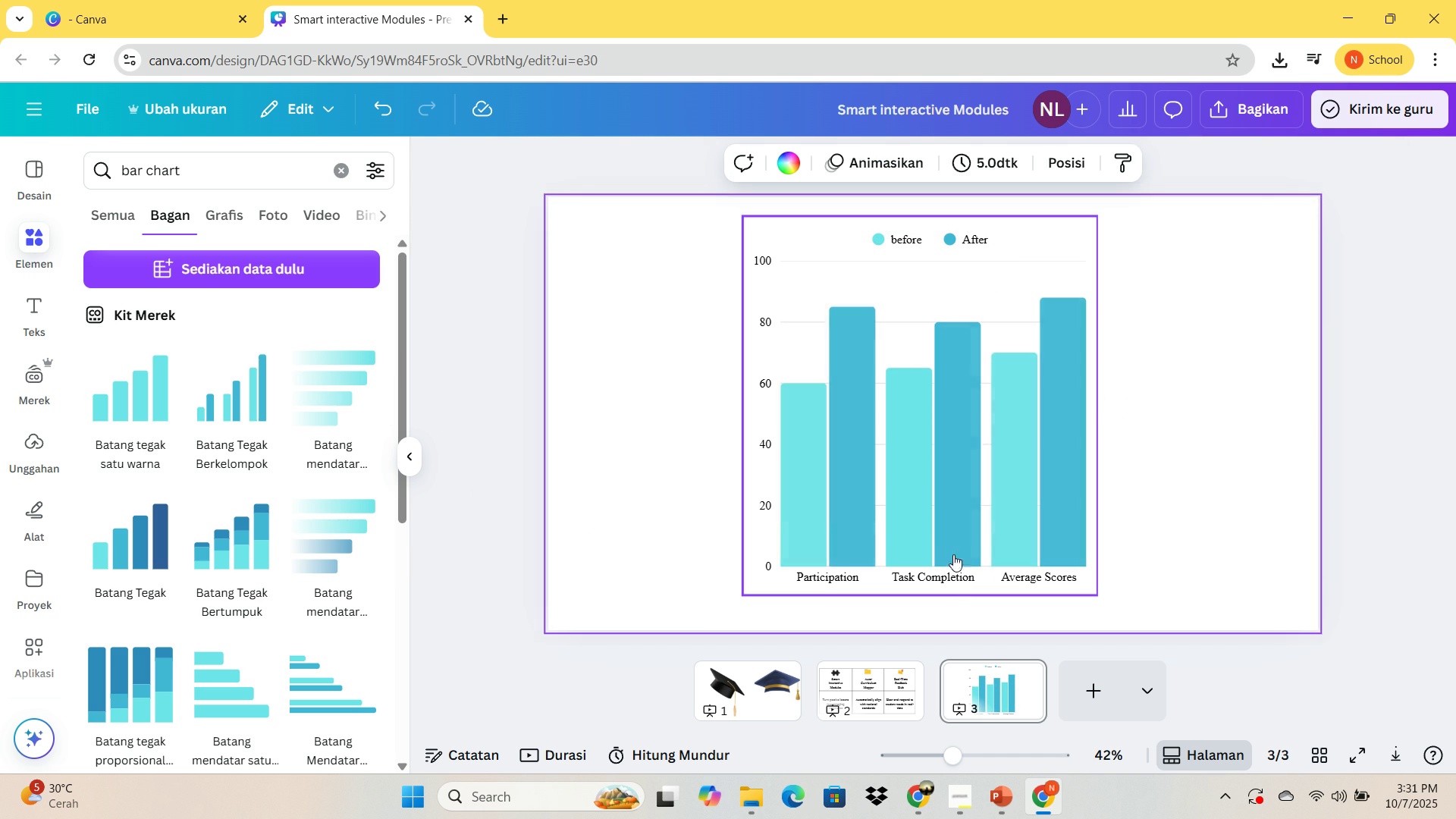 
left_click([949, 533])
 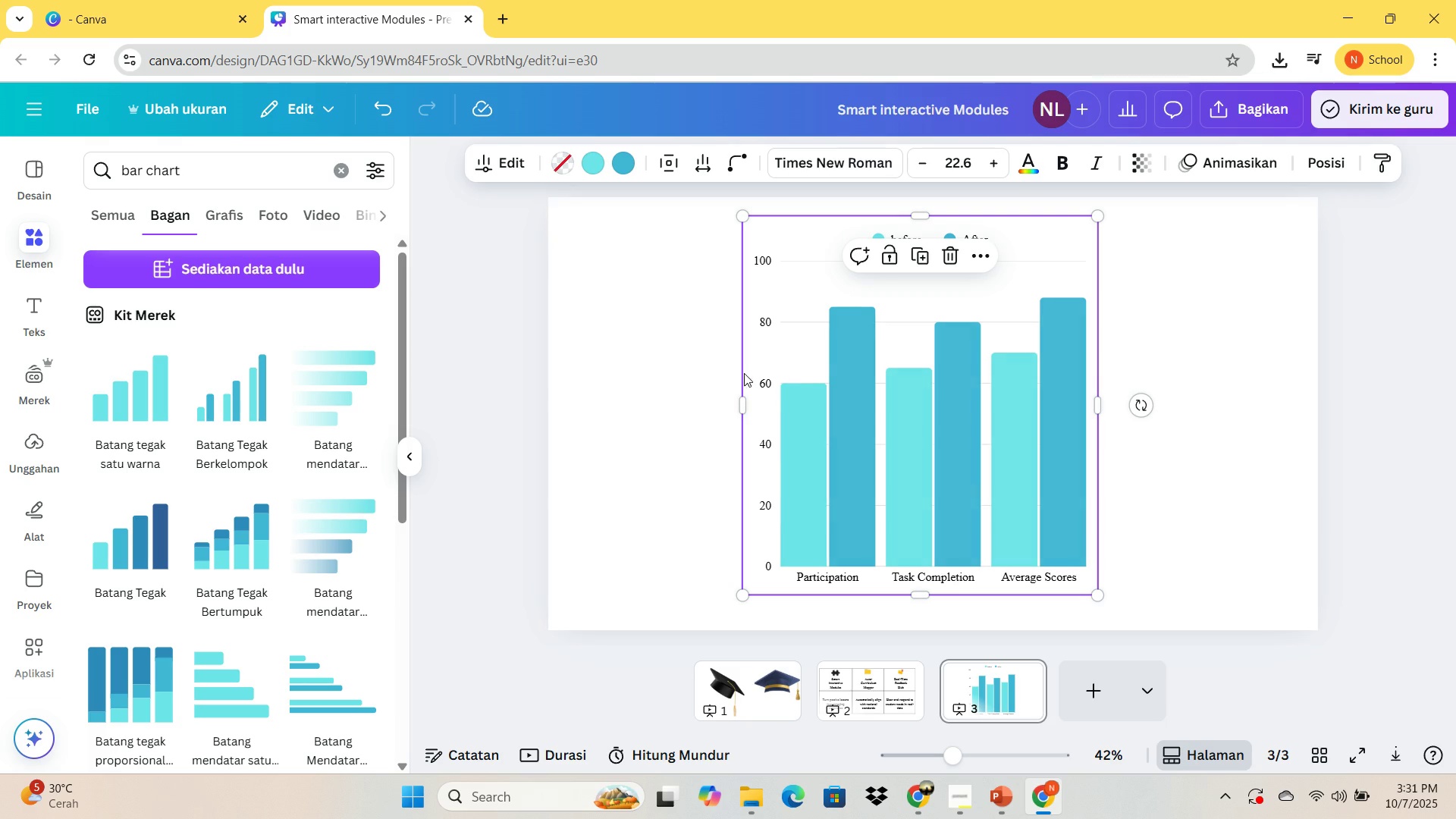 
left_click([822, 356])
 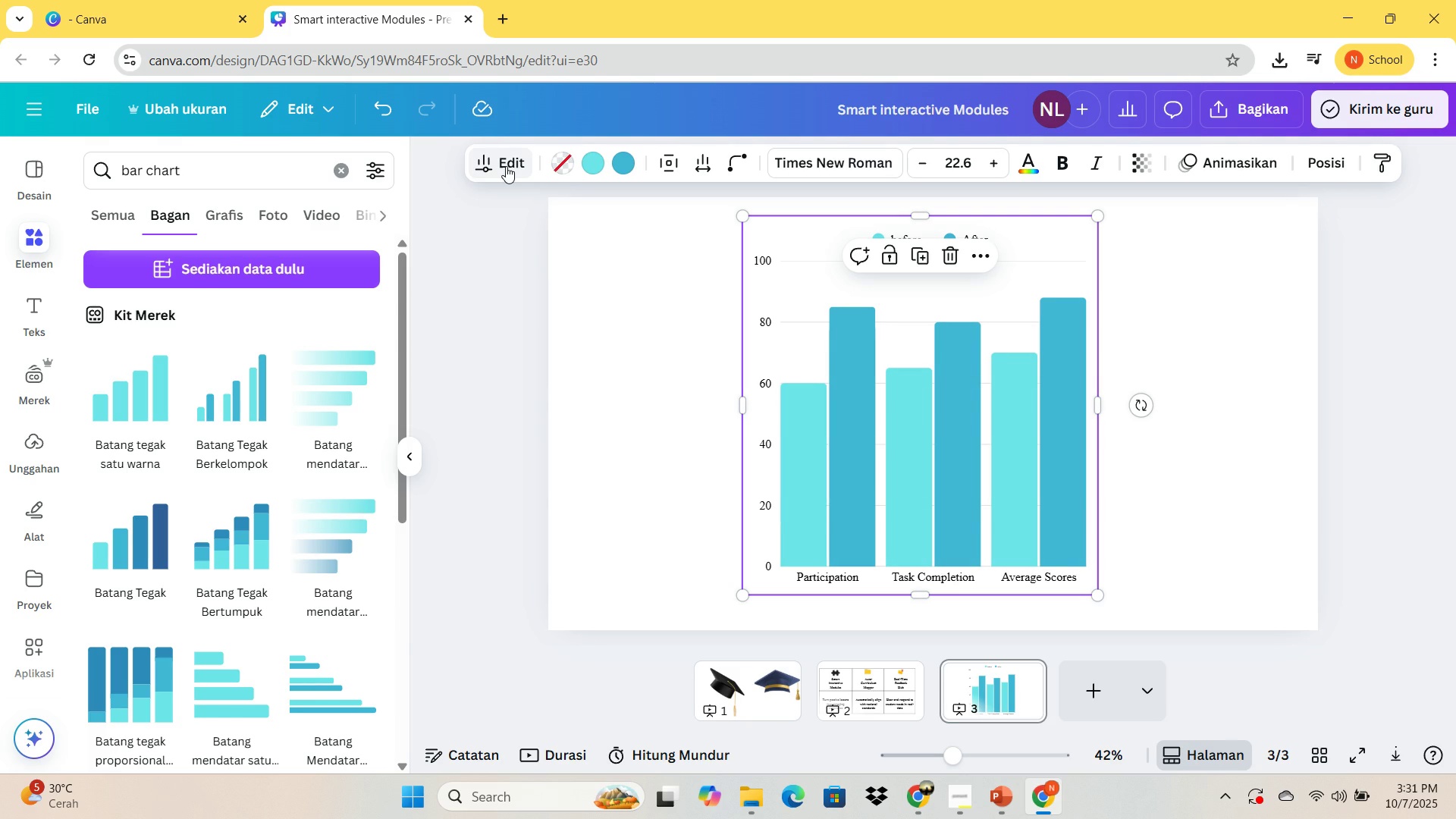 
left_click([506, 166])
 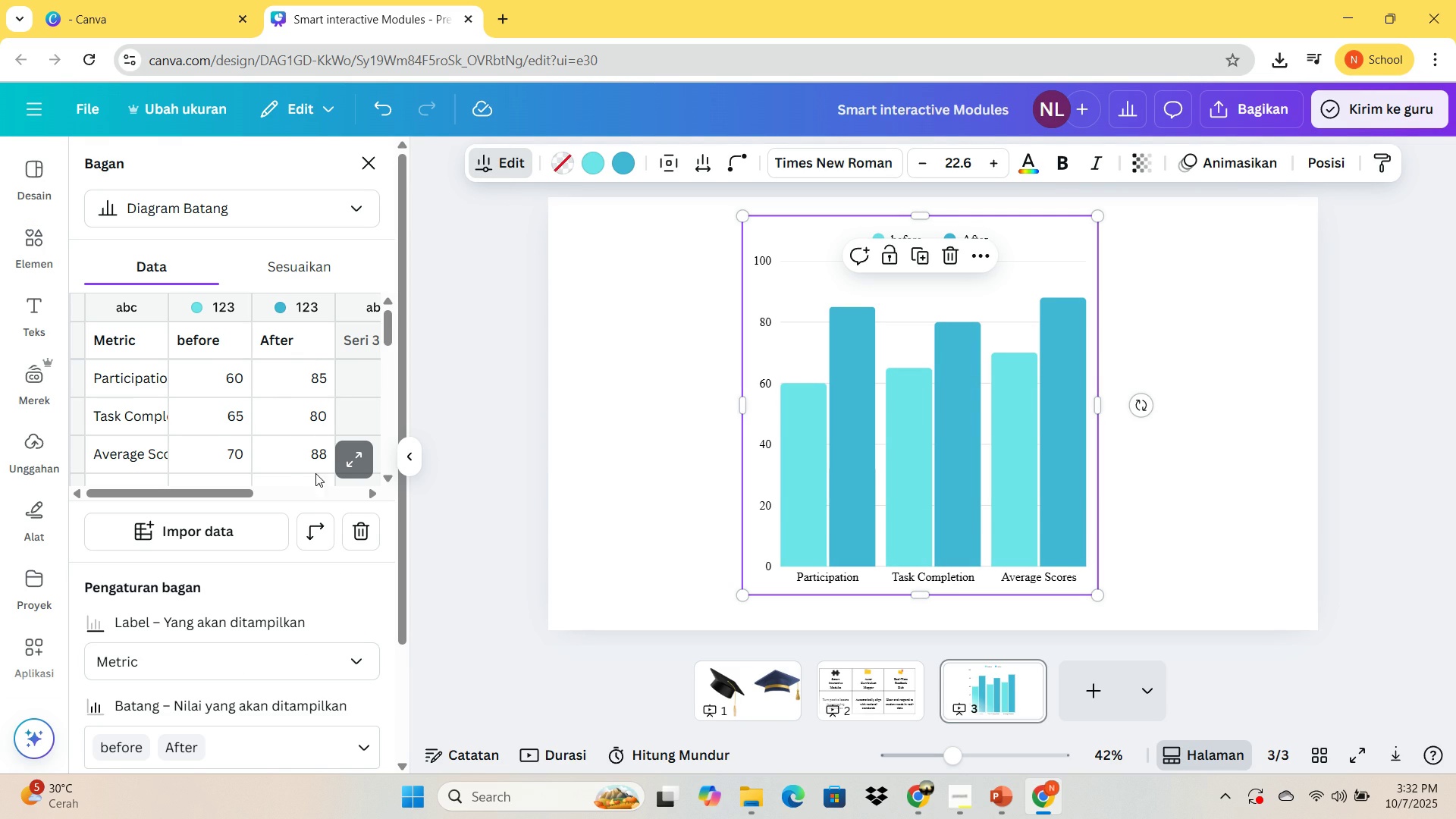 
wait(7.66)
 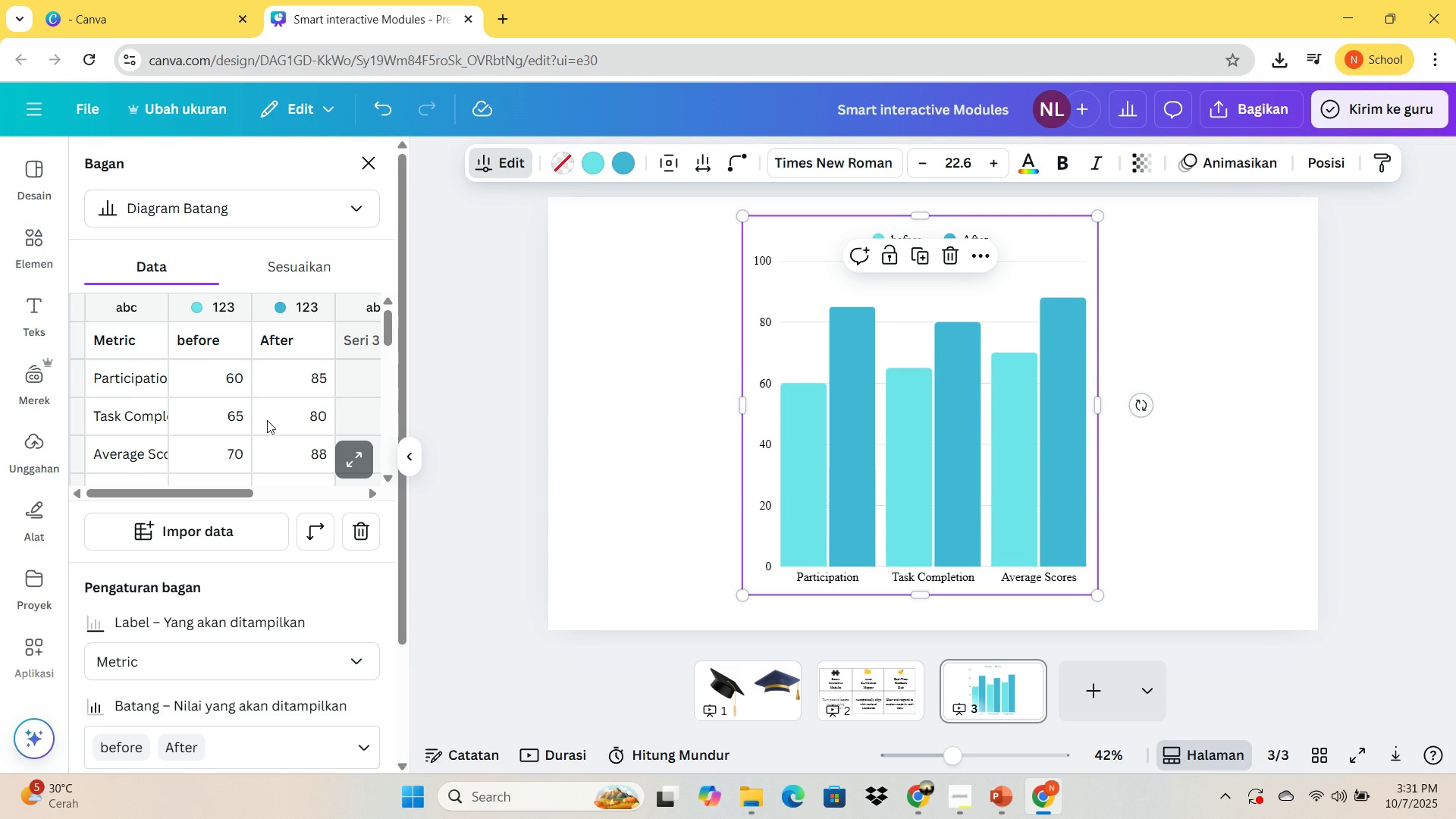 
scroll: coordinate [246, 513], scroll_direction: down, amount: 2.0
 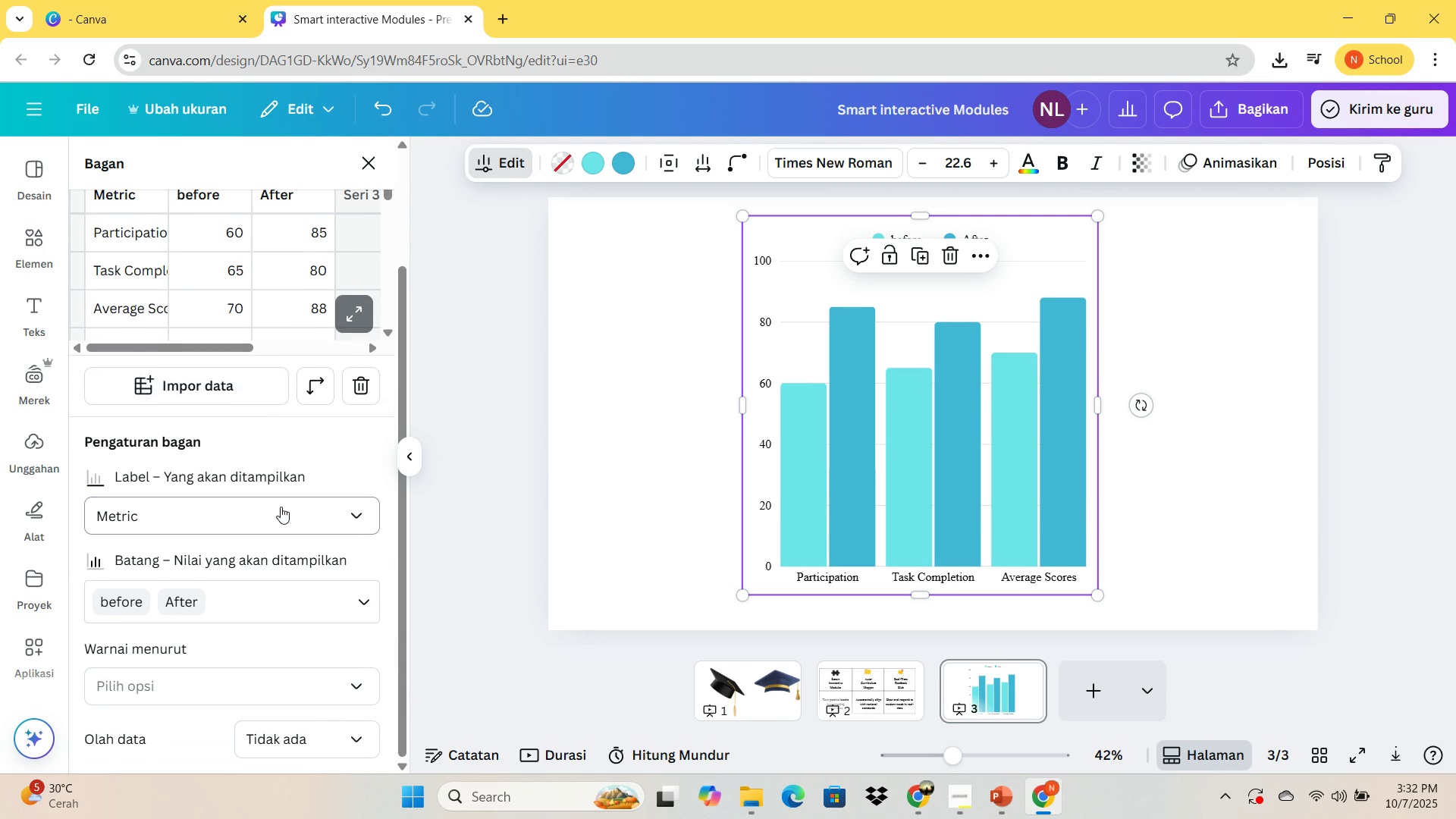 
left_click([281, 507])
 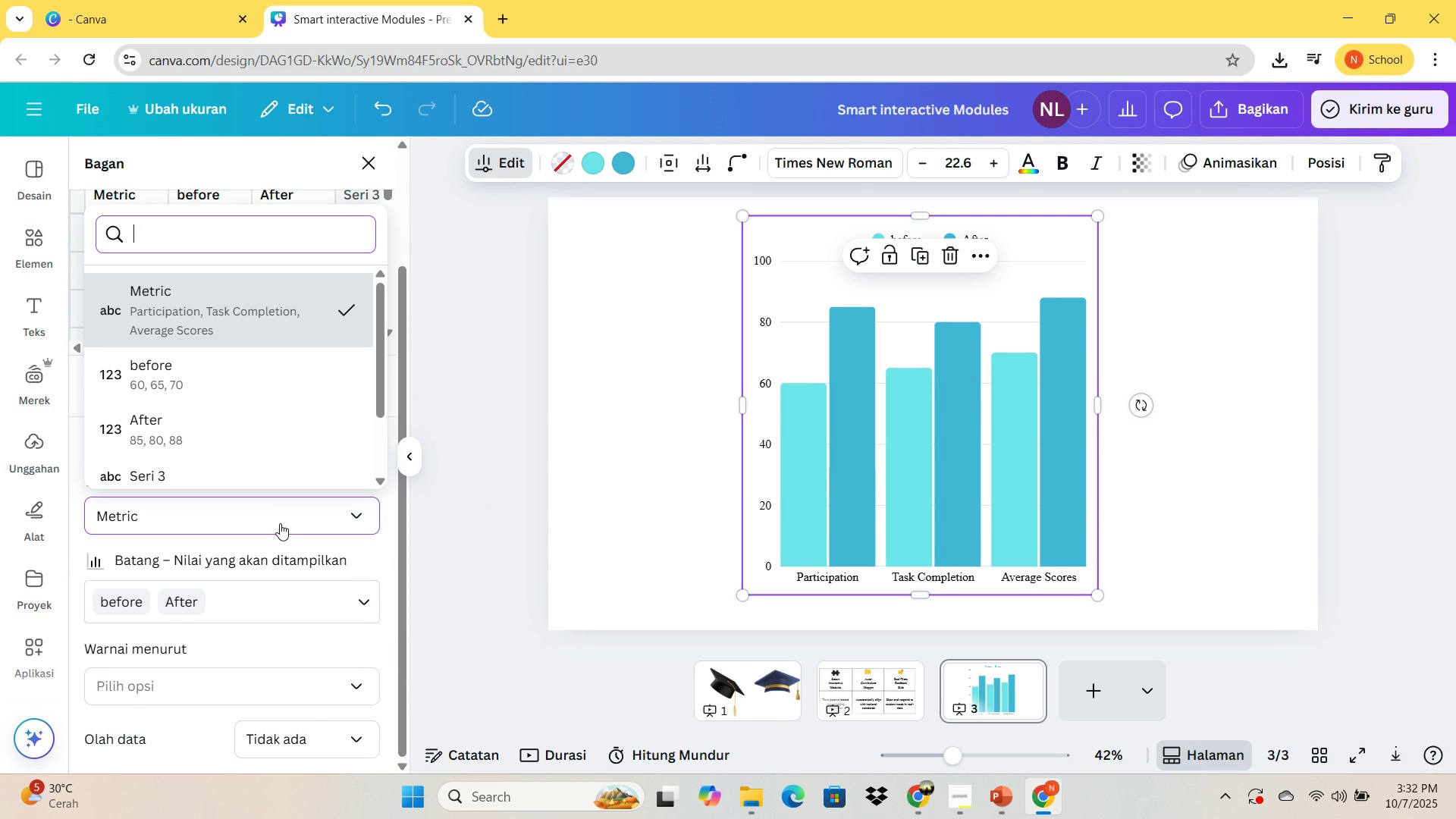 
left_click([280, 523])
 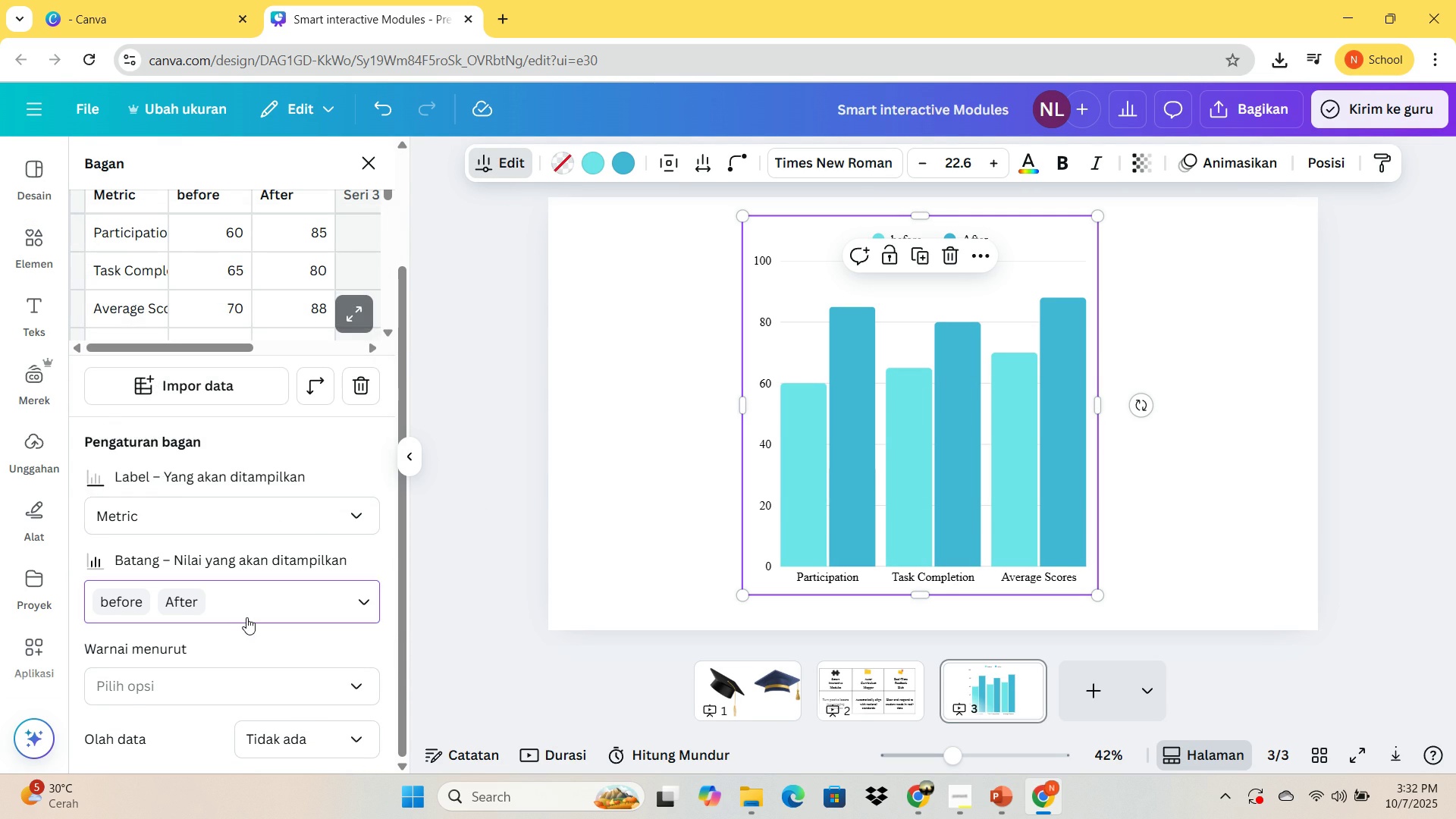 
left_click([246, 617])
 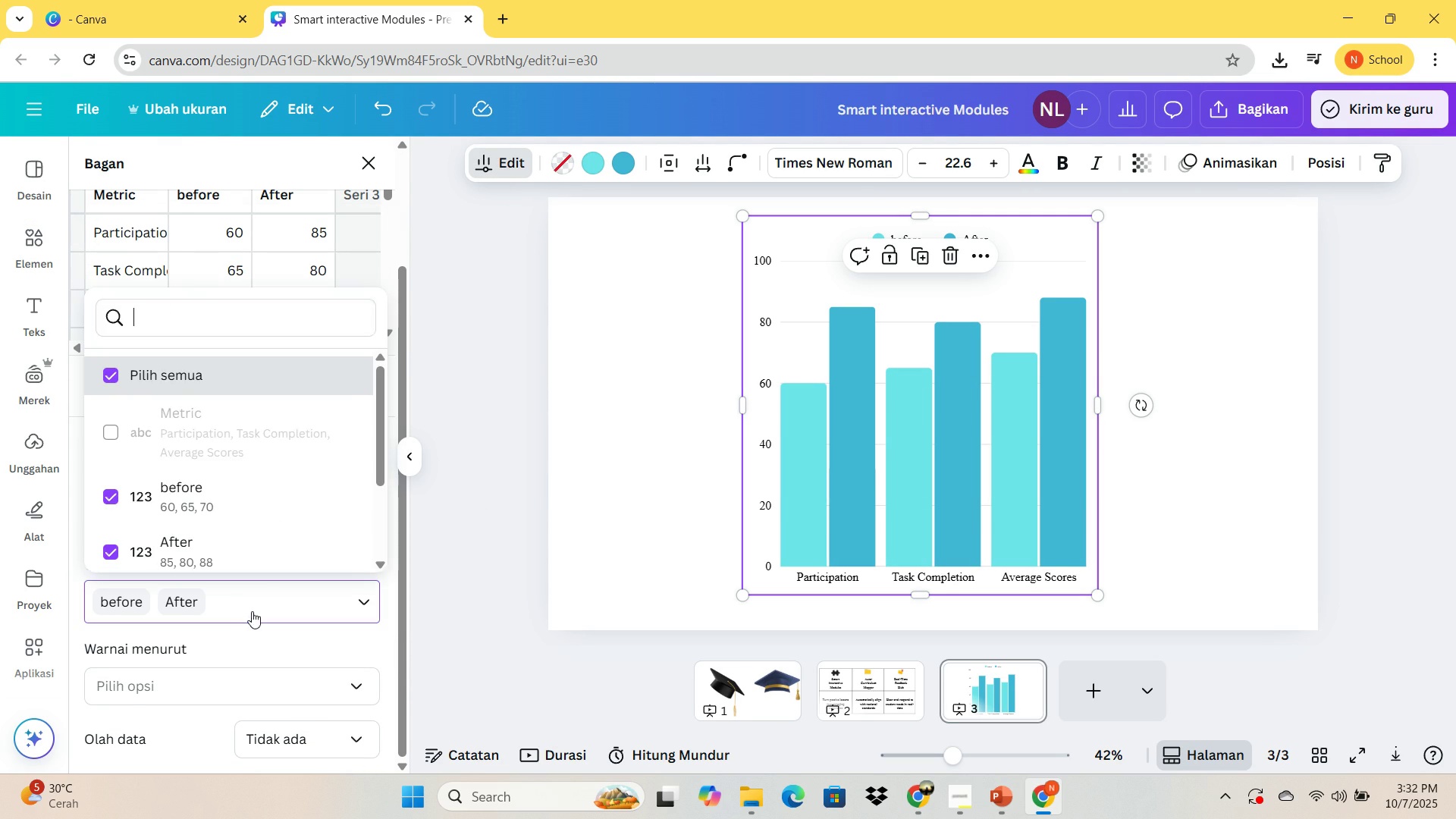 
left_click([252, 611])
 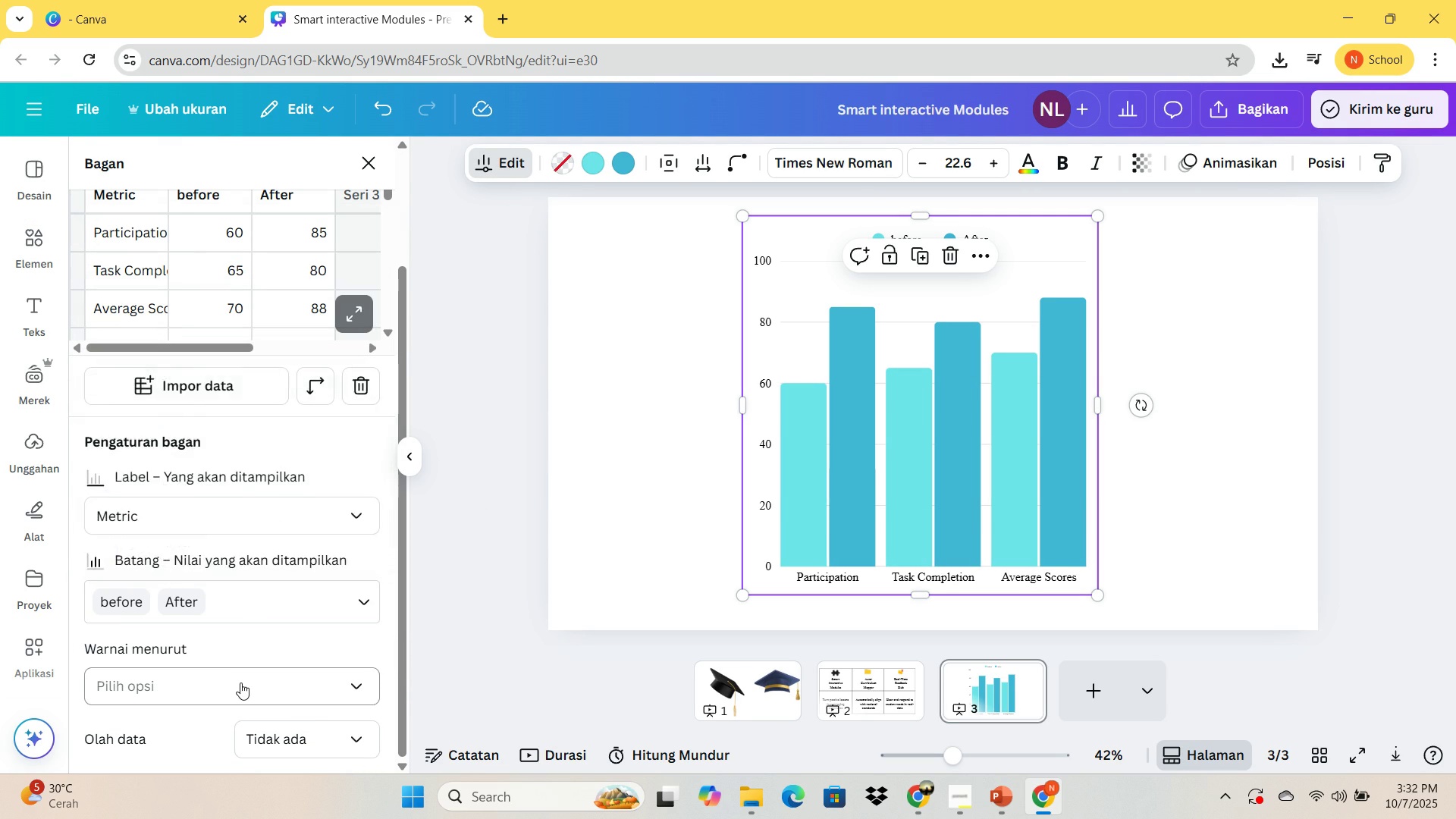 
left_click([240, 682])
 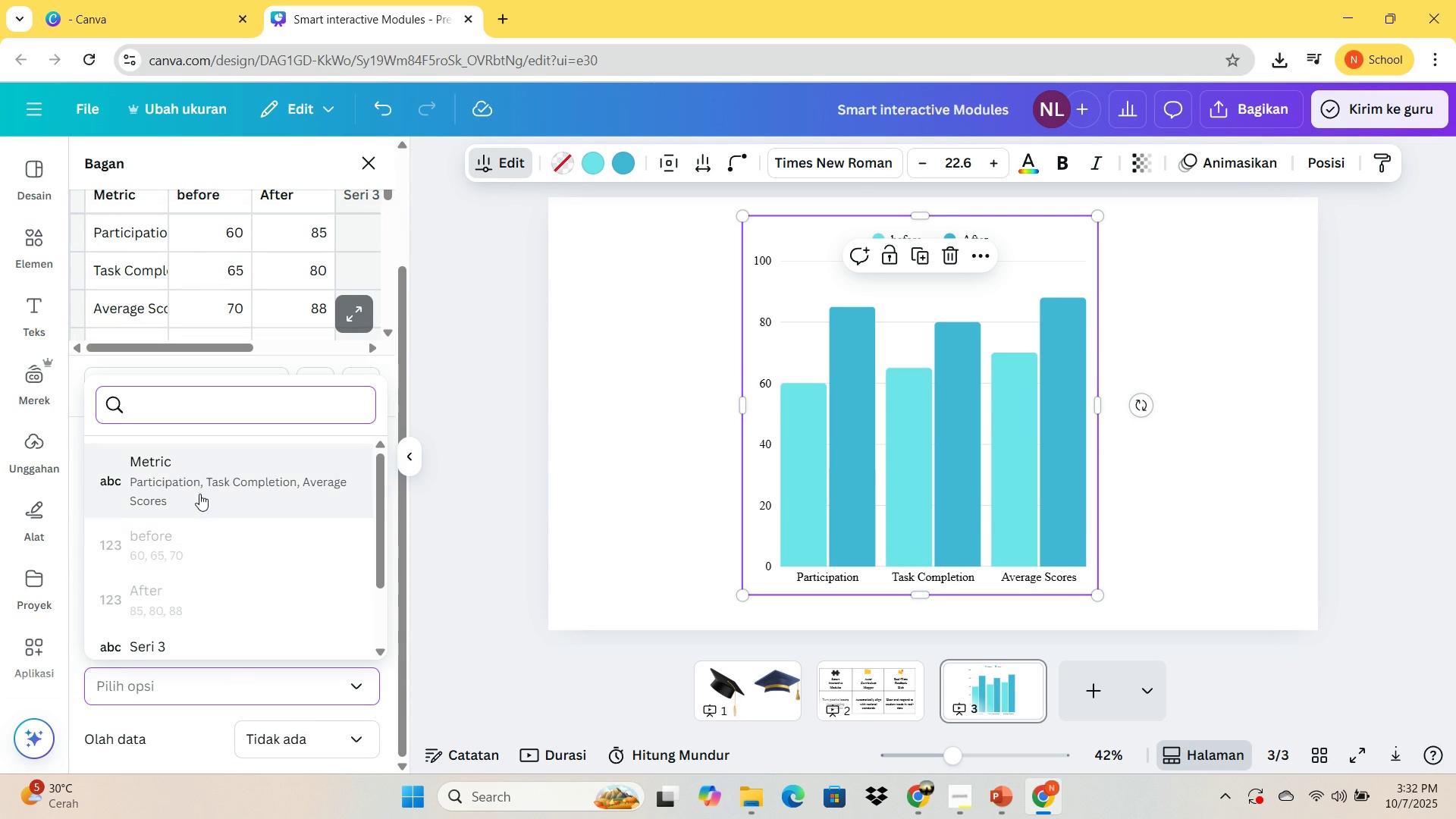 
scroll: coordinate [205, 525], scroll_direction: down, amount: 5.0
 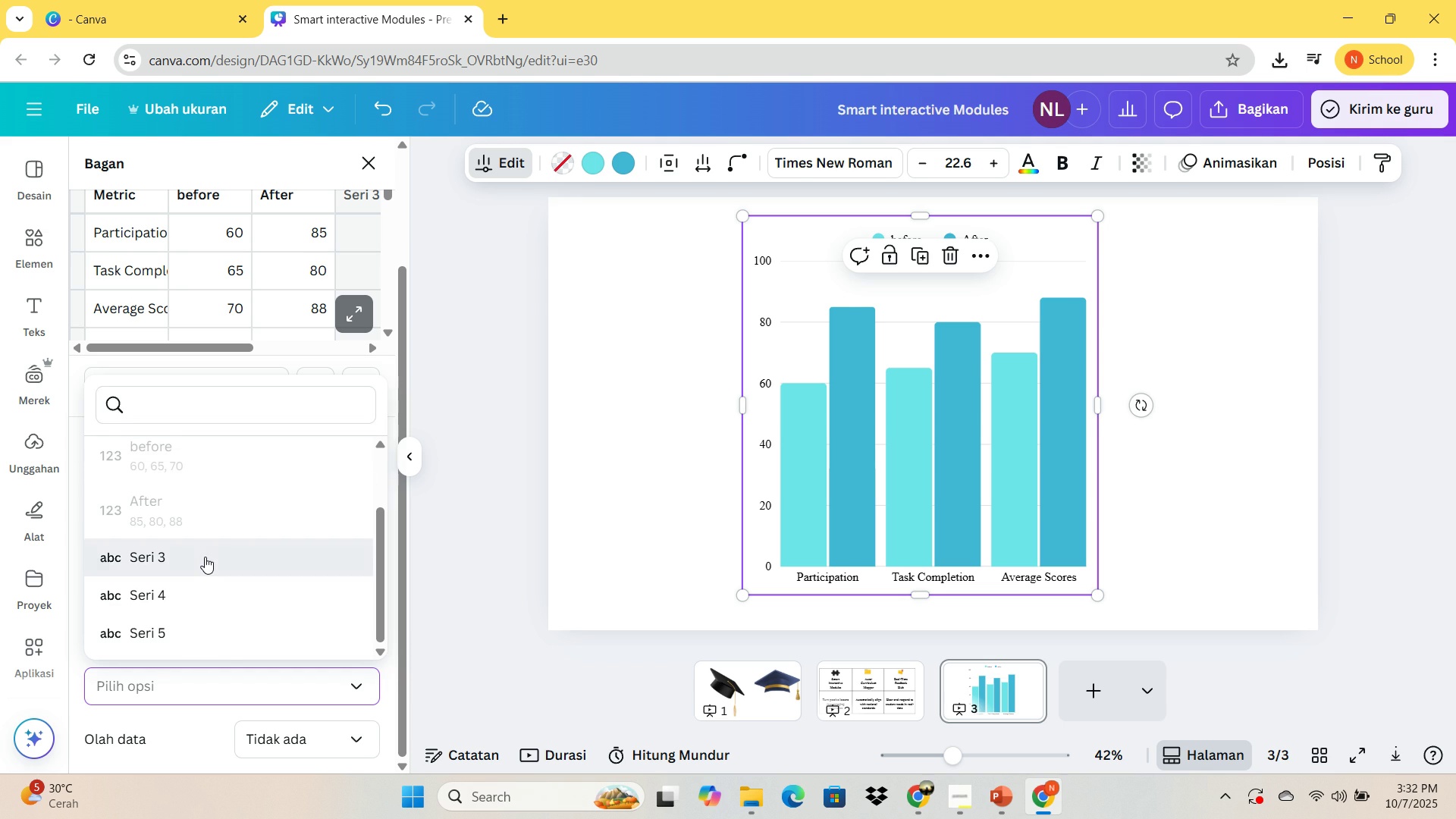 
left_click([205, 557])